 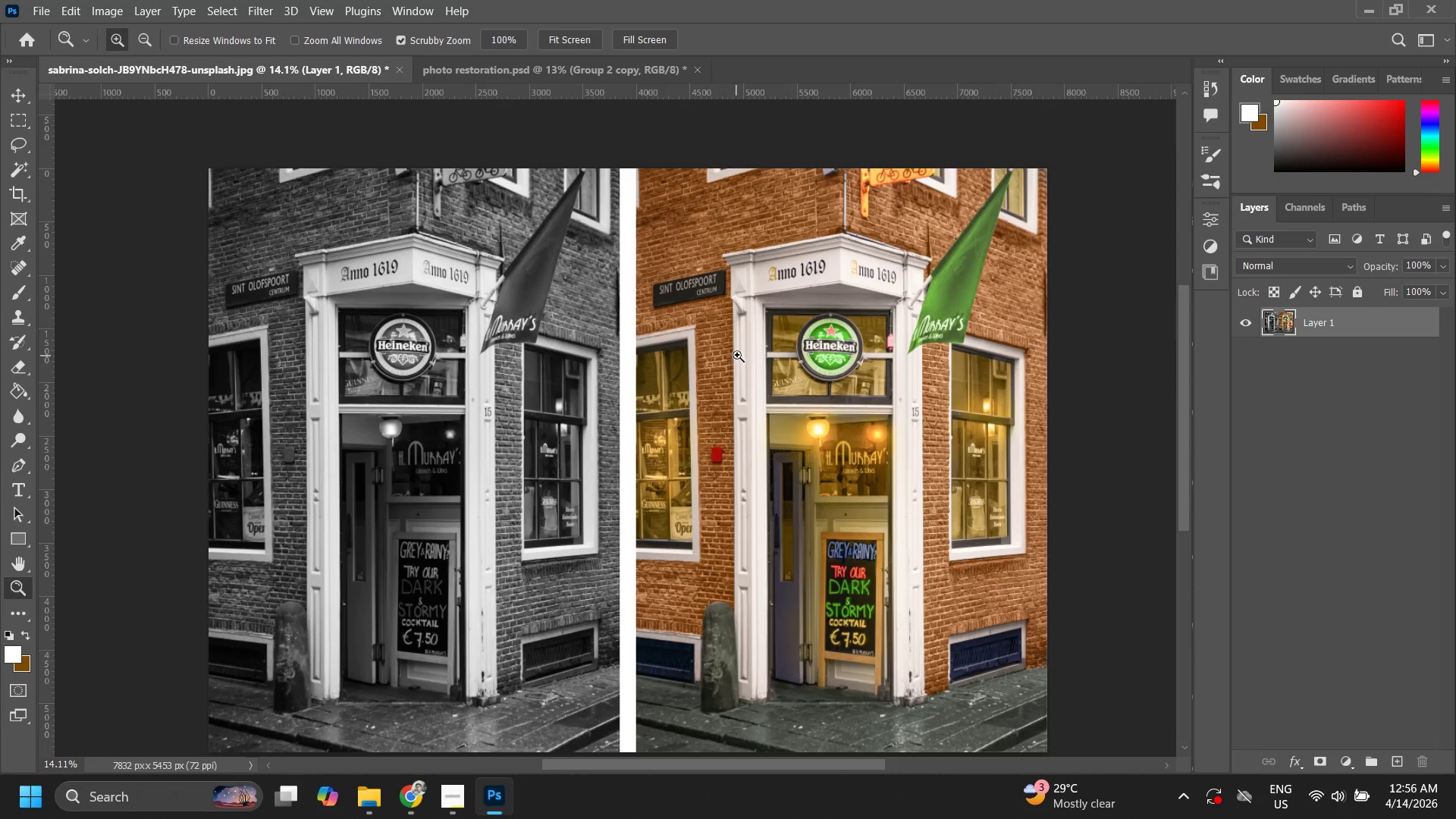 
left_click_drag(start_coordinate=[734, 356], to_coordinate=[727, 396])
 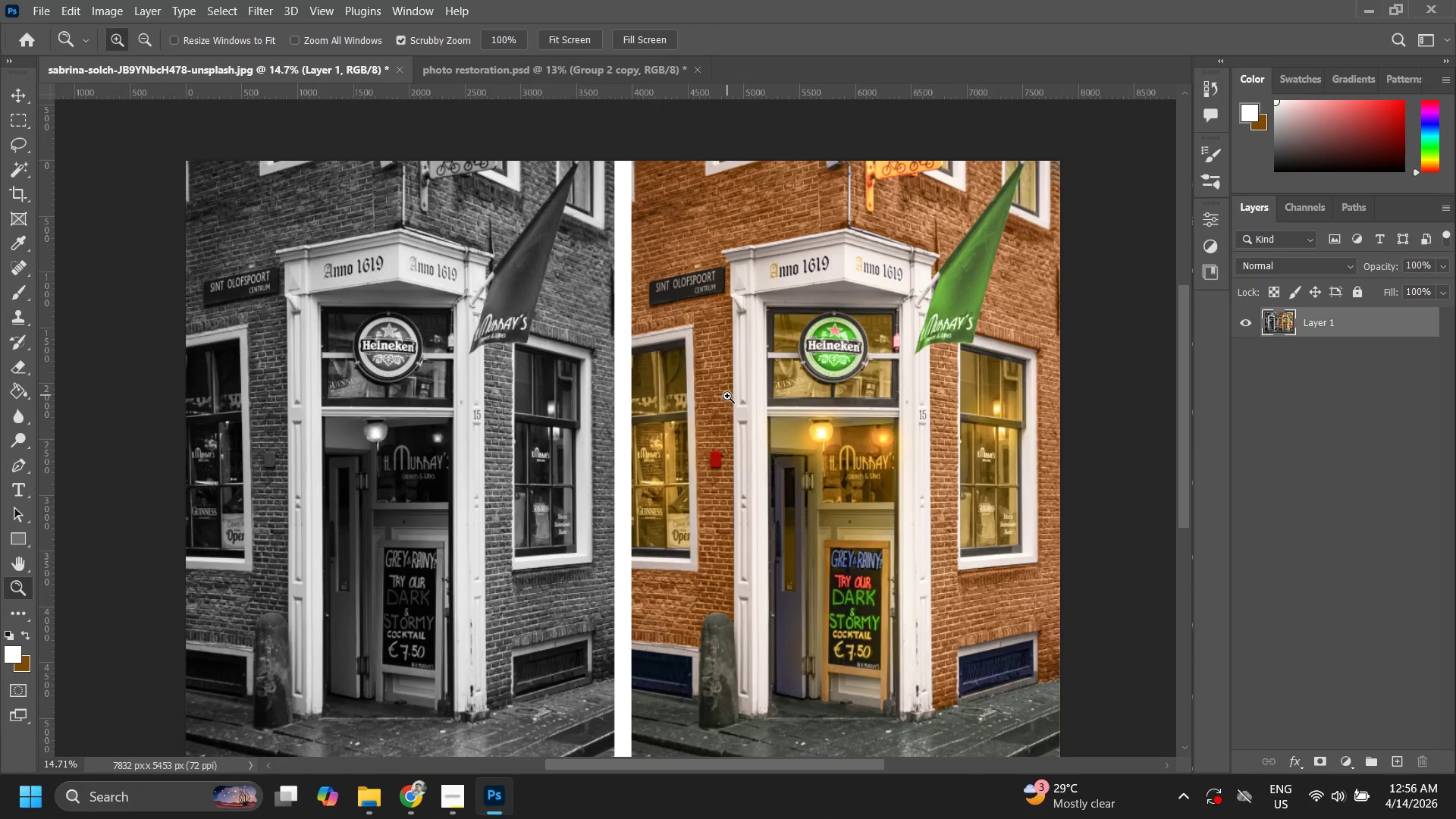 
key(Control+Tab)
 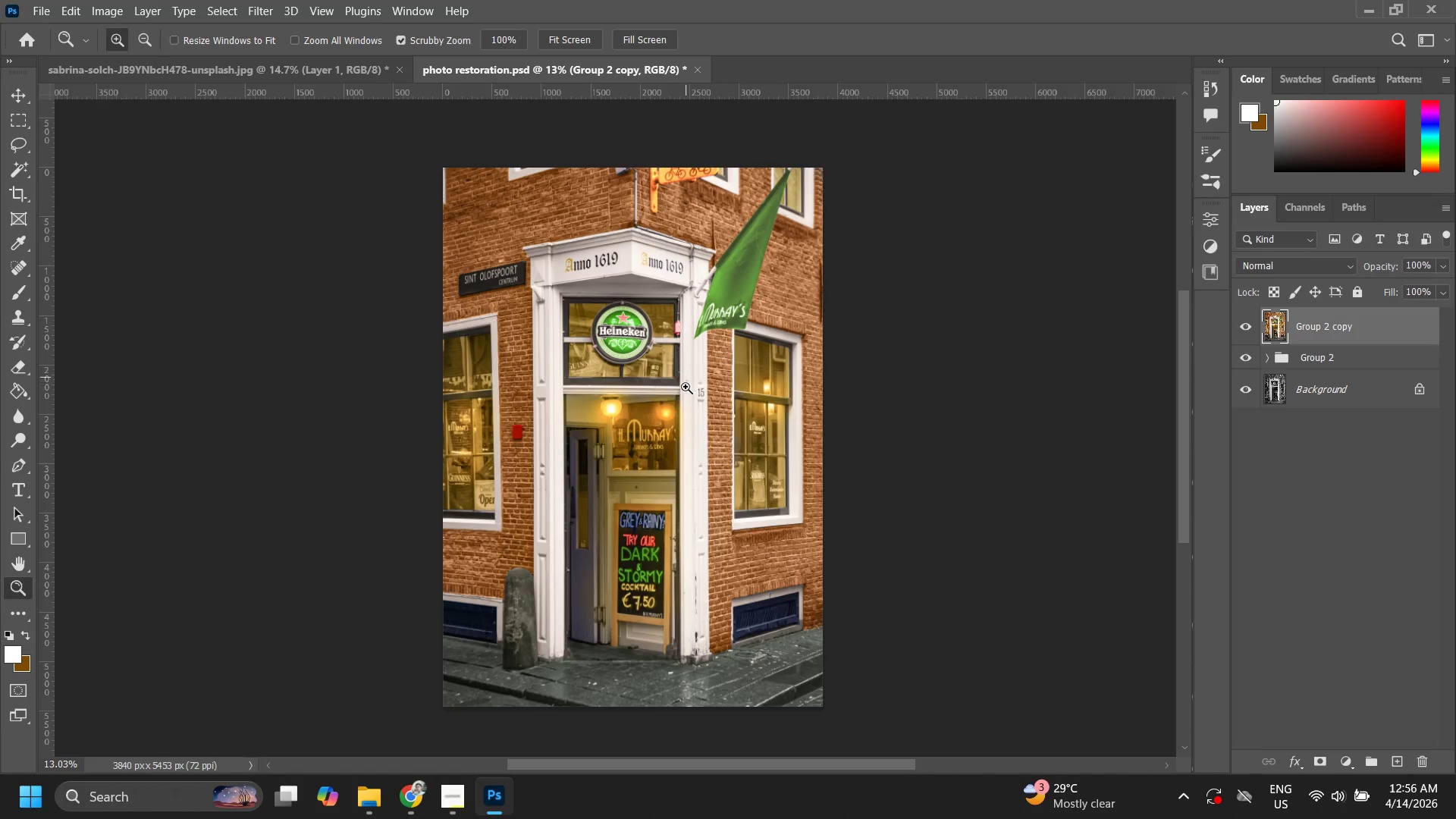 
key(Z)
 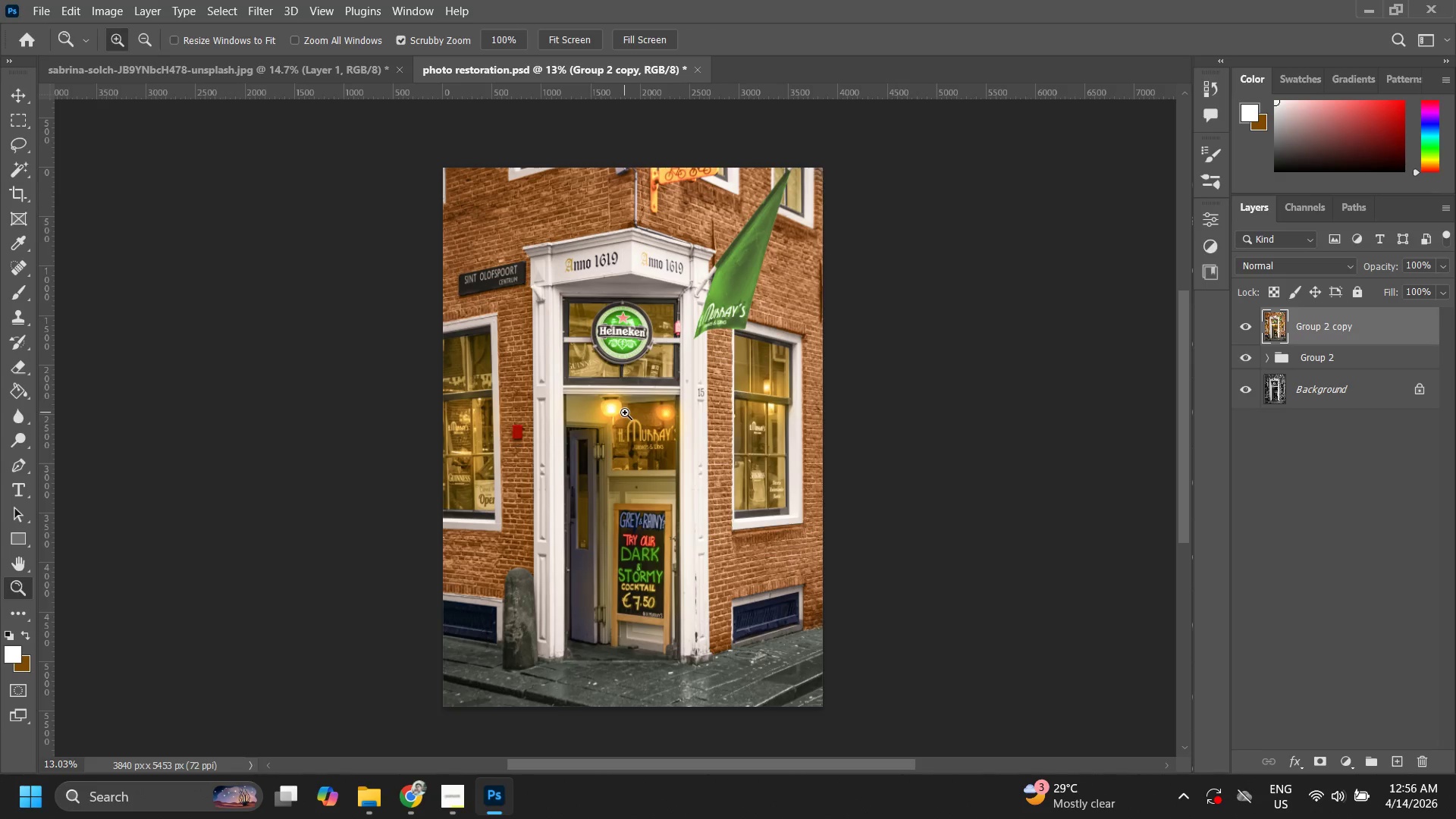 
left_click_drag(start_coordinate=[625, 412], to_coordinate=[691, 350])
 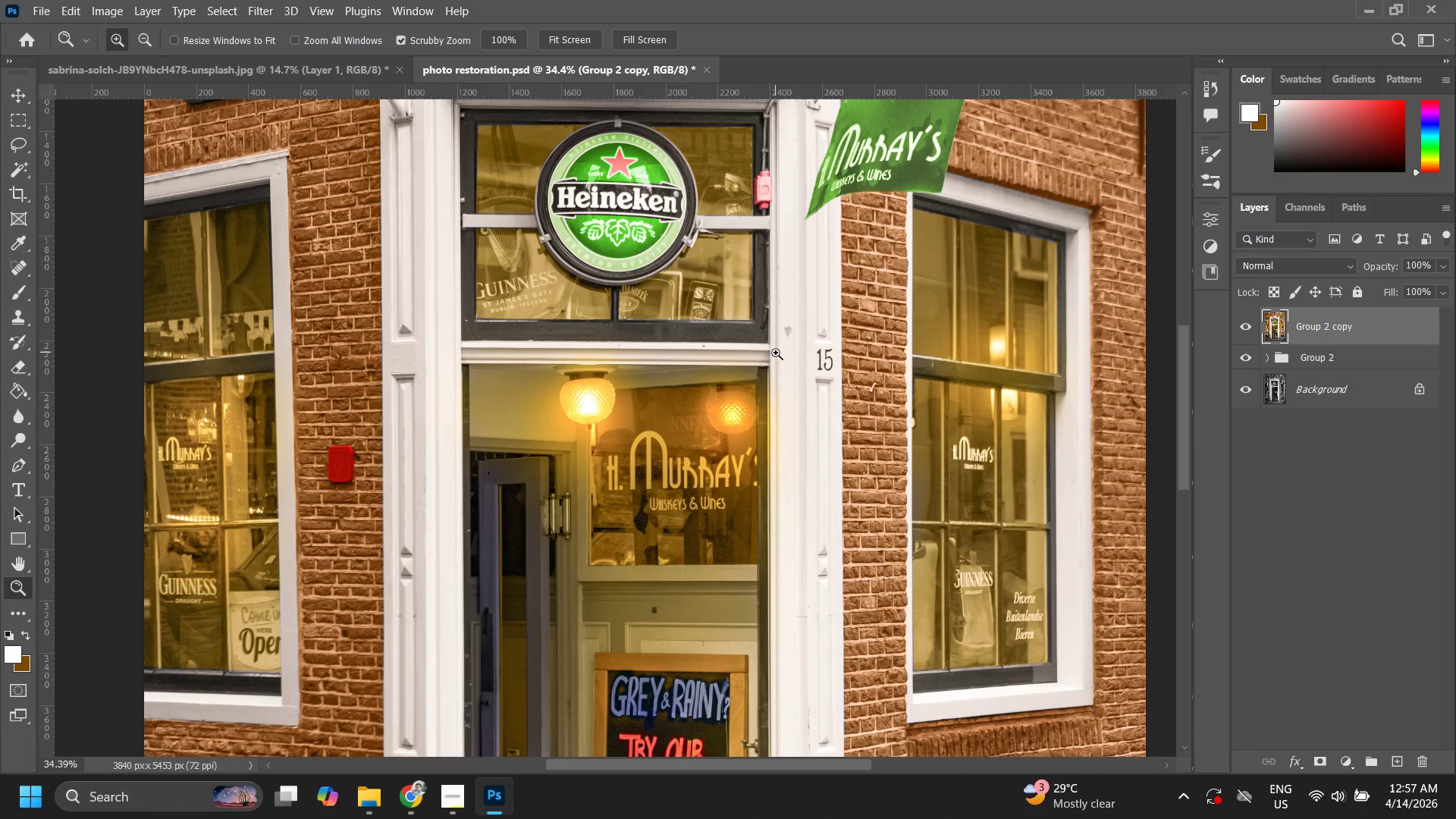 
wait(19.83)
 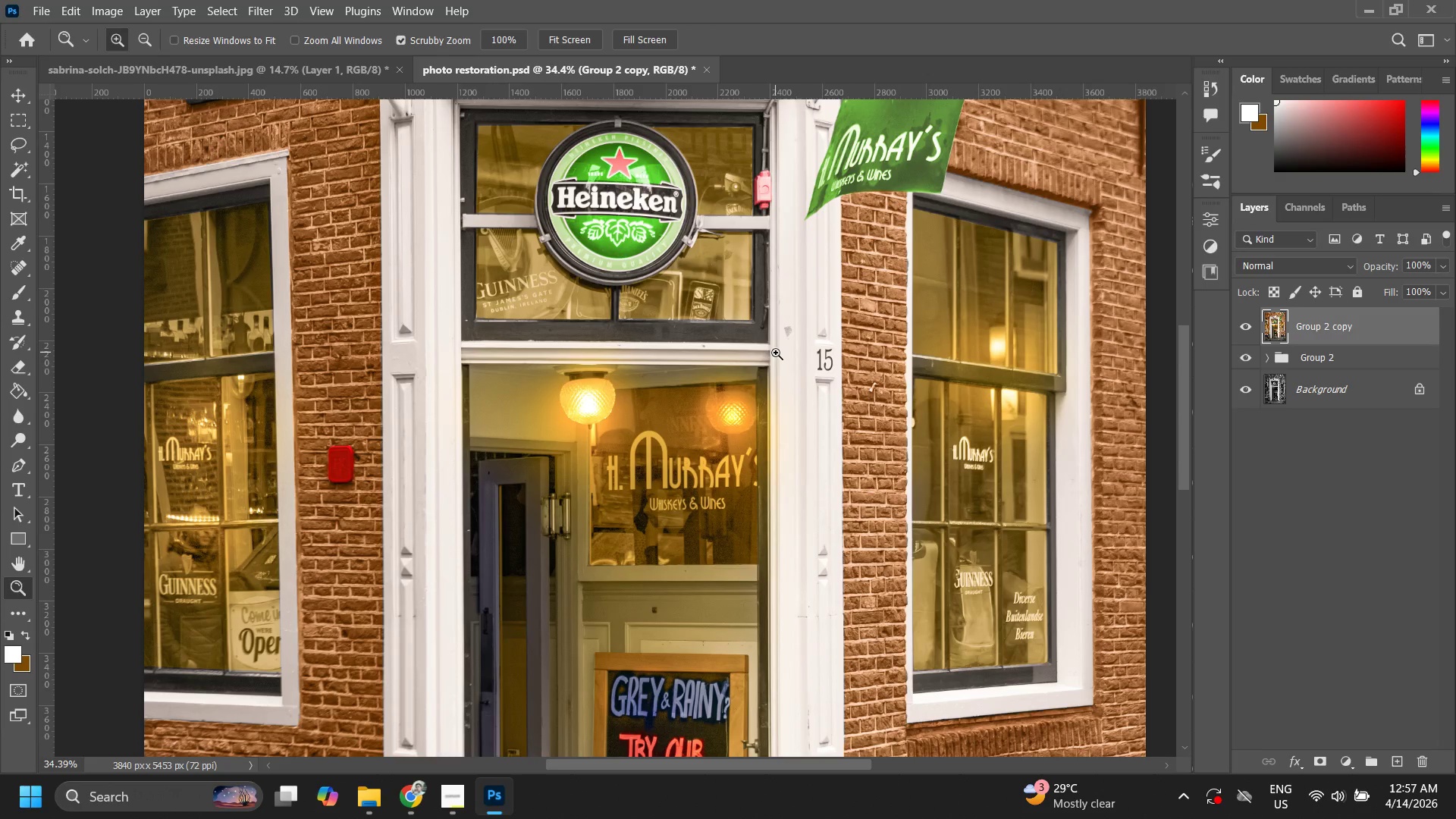 
left_click_drag(start_coordinate=[770, 398], to_coordinate=[728, 482])
 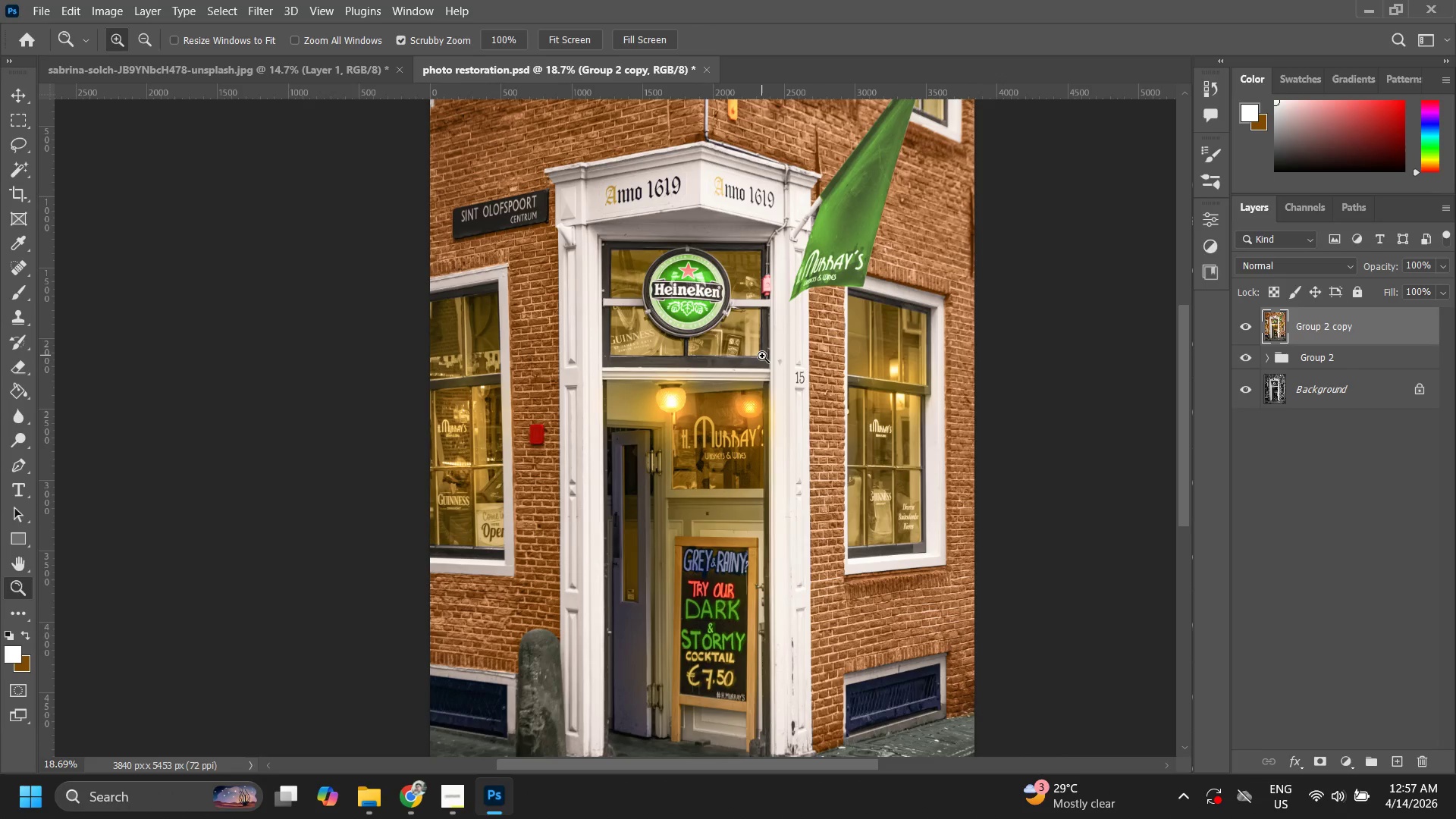 
key(Alt+Tab)